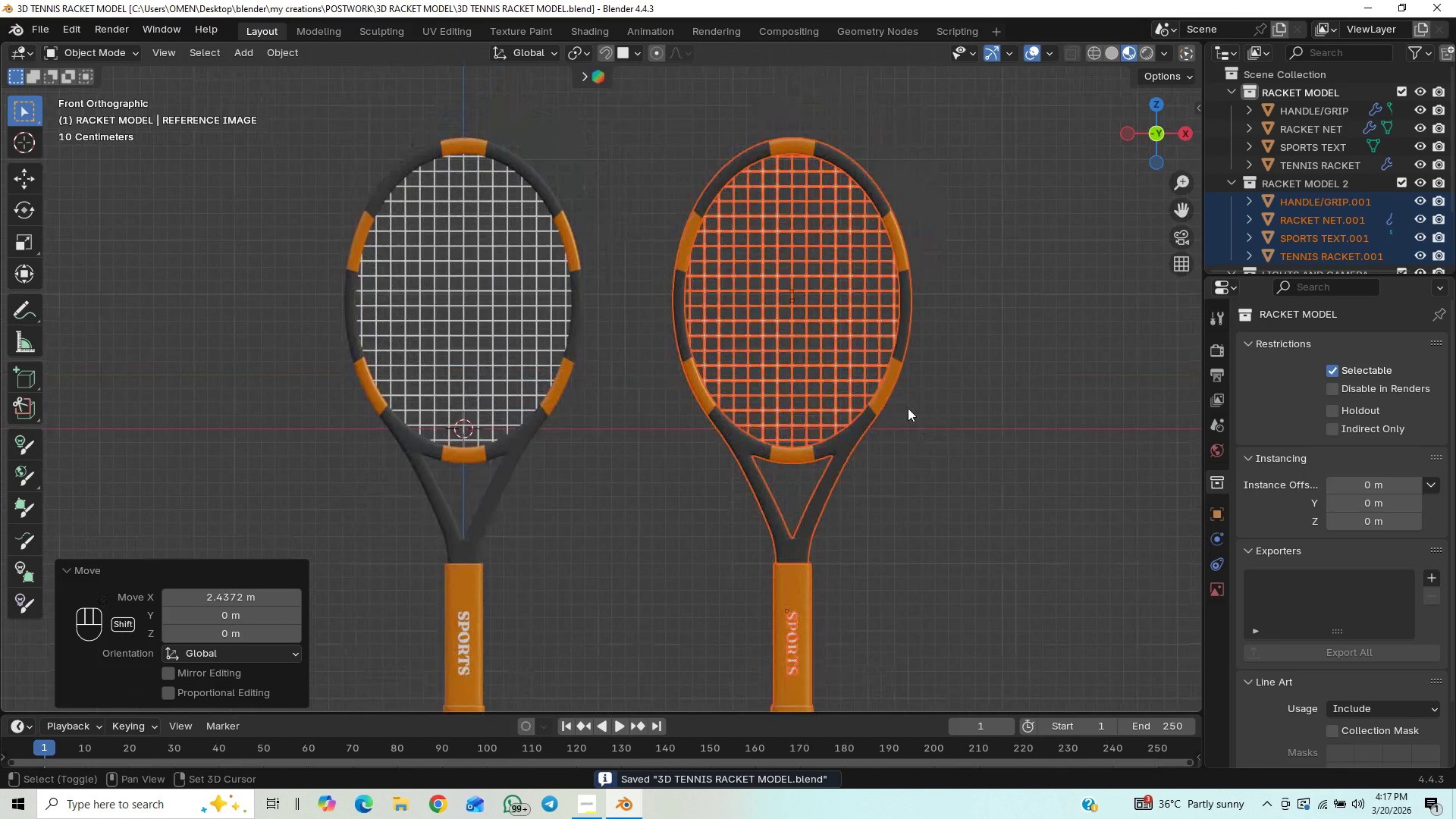 
key(Shift+ShiftLeft)
 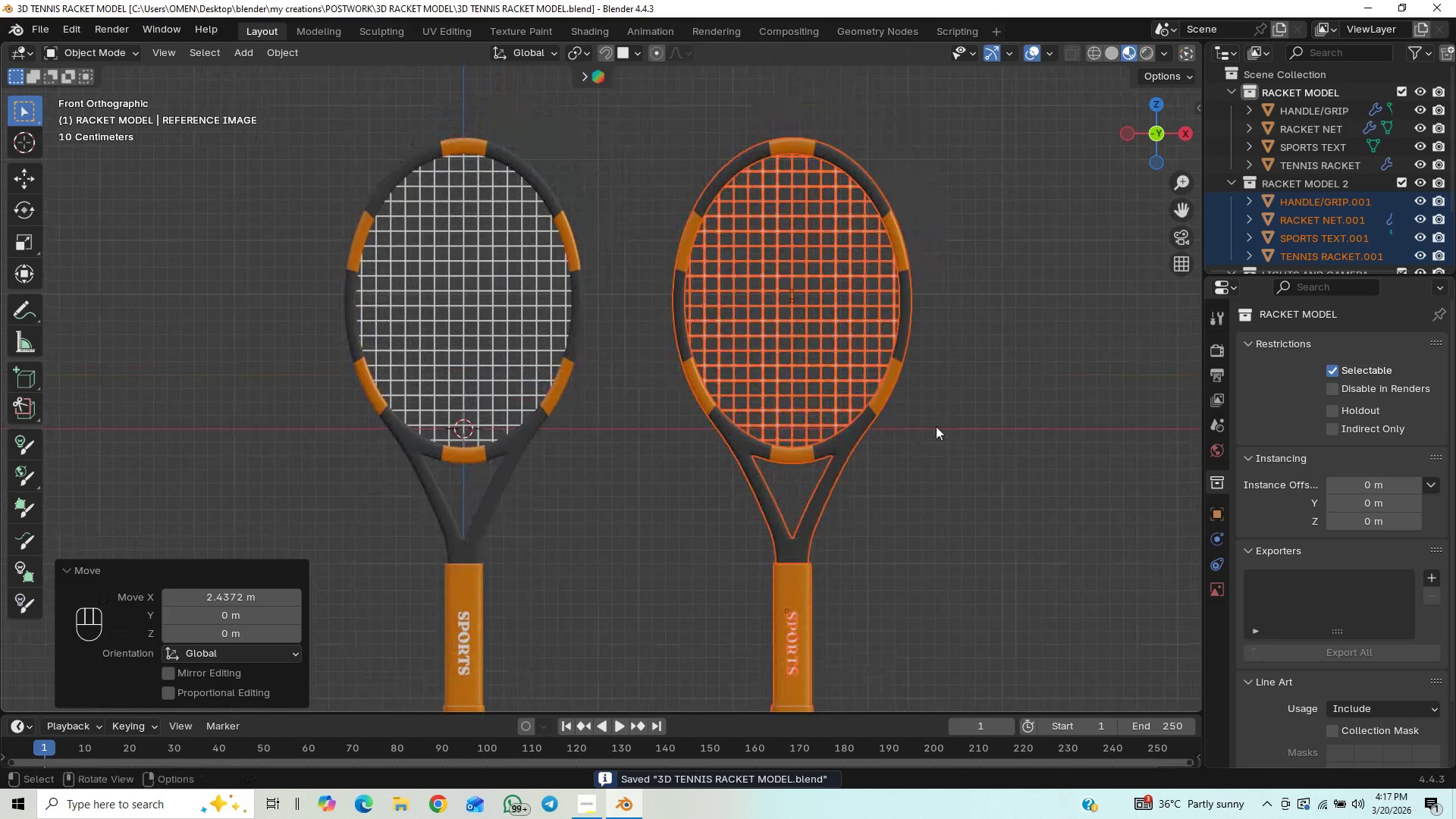 
key(Shift+ShiftLeft)
 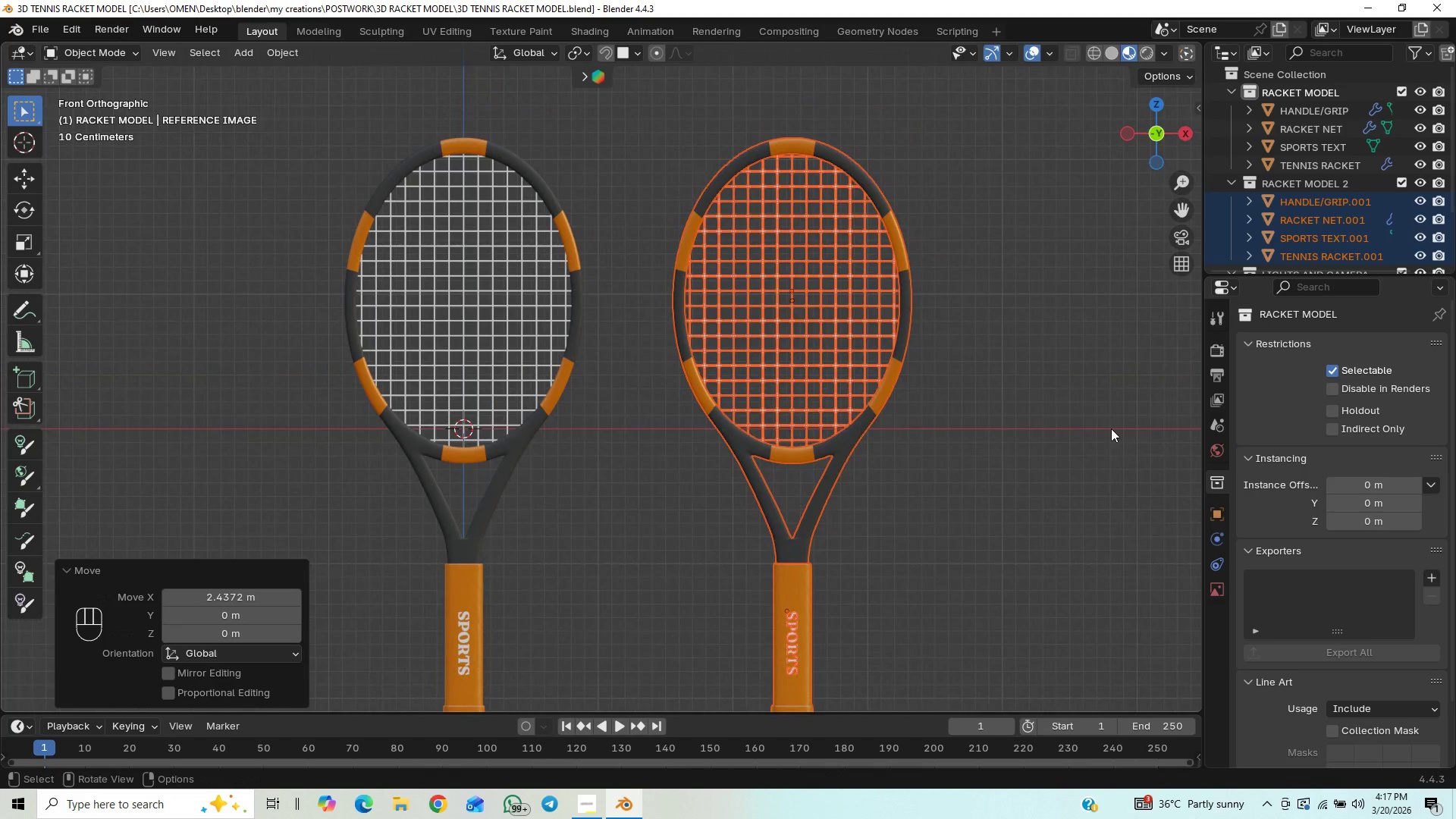 
left_click([1159, 369])
 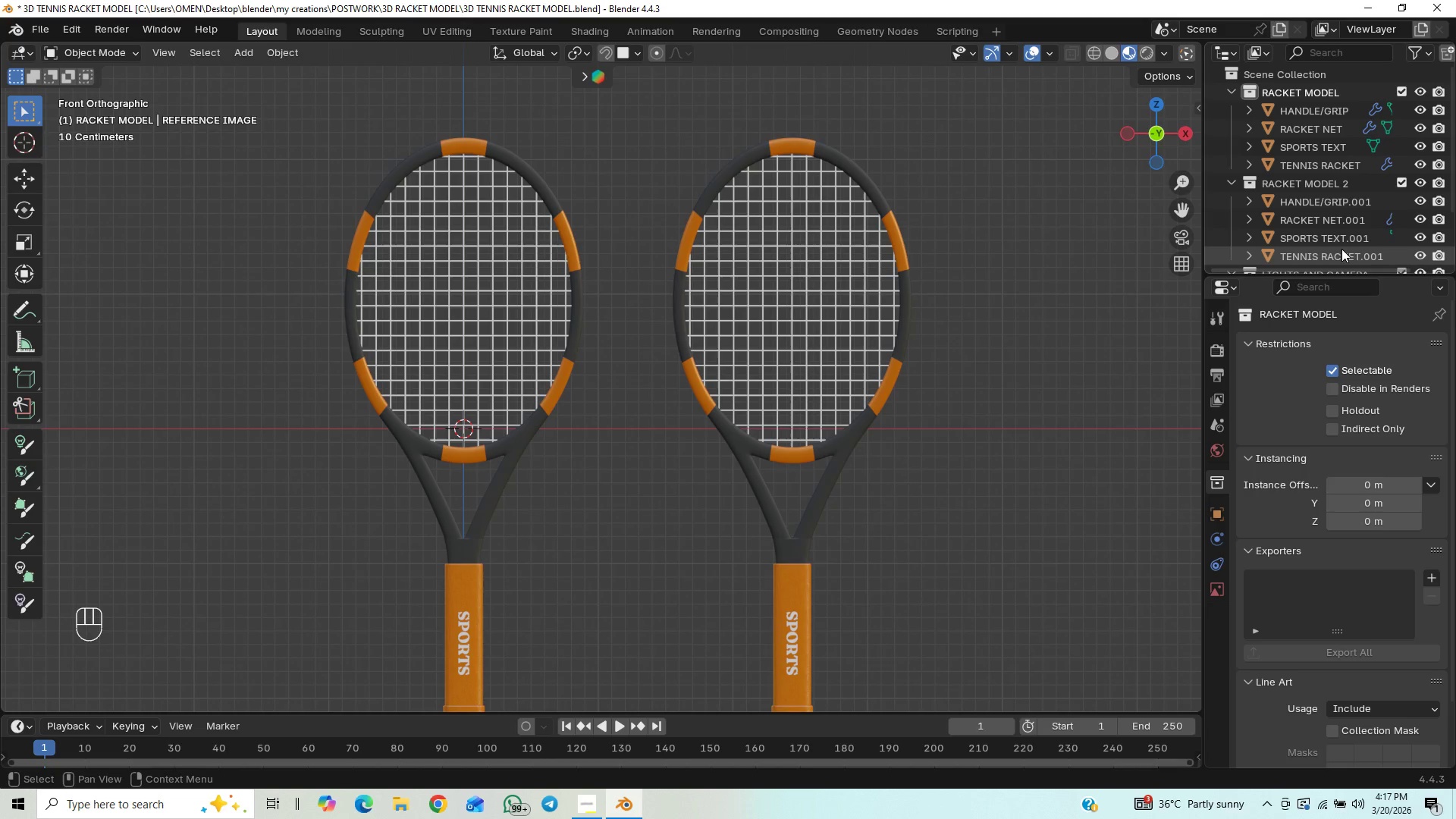 
scroll: coordinate [1316, 240], scroll_direction: down, amount: 1.0
 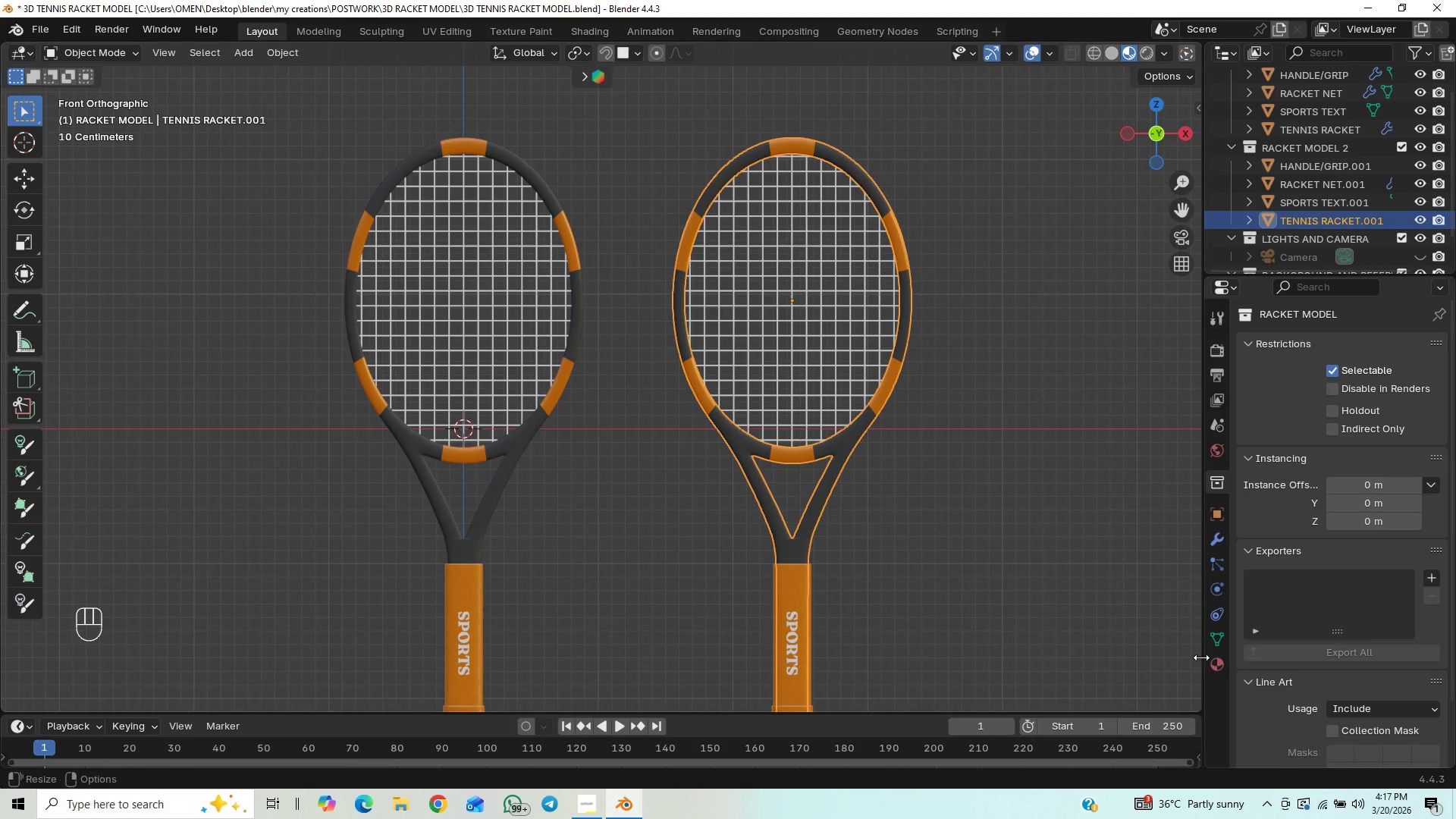 
left_click([1221, 664])
 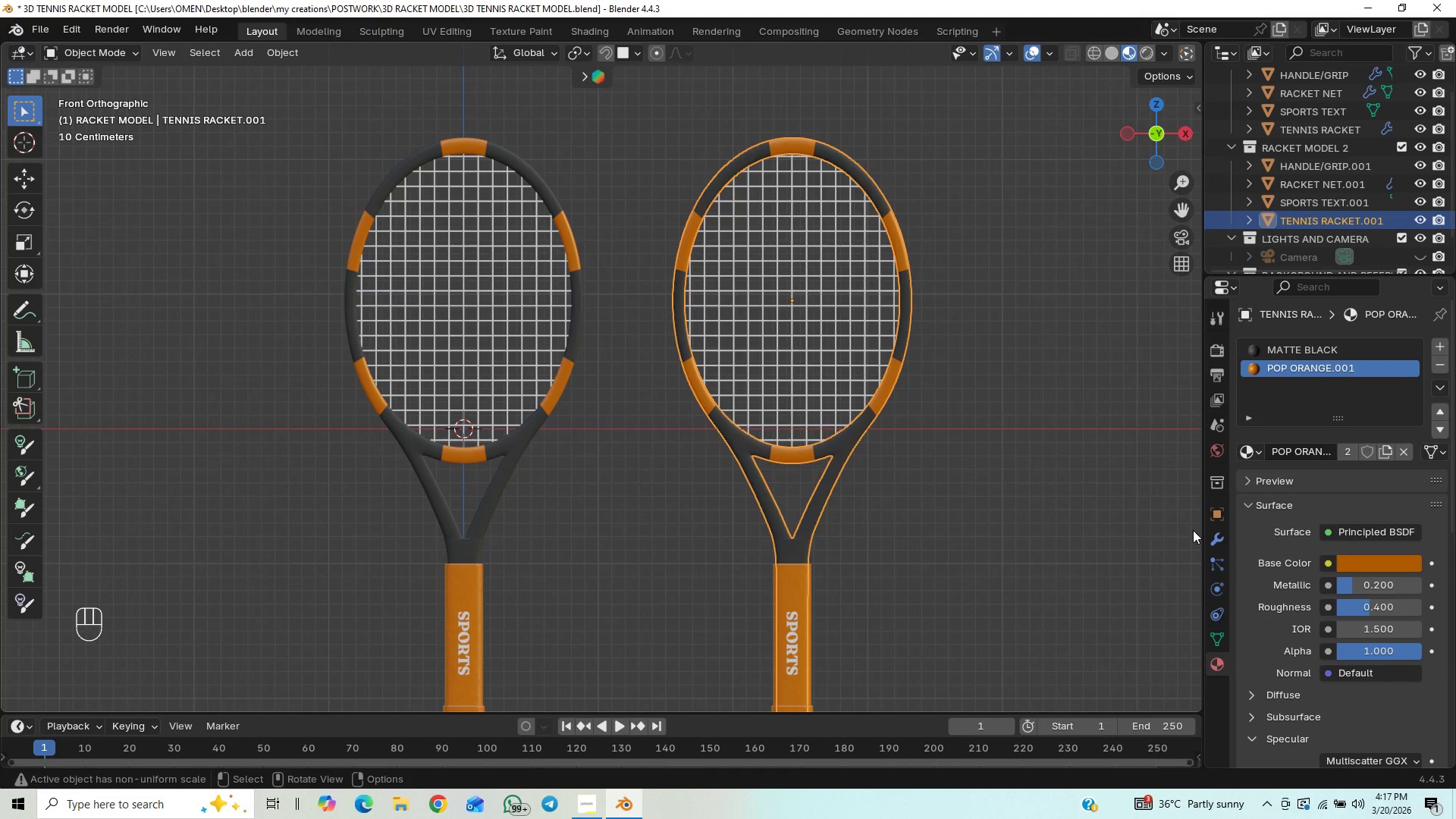 
left_click([1341, 450])
 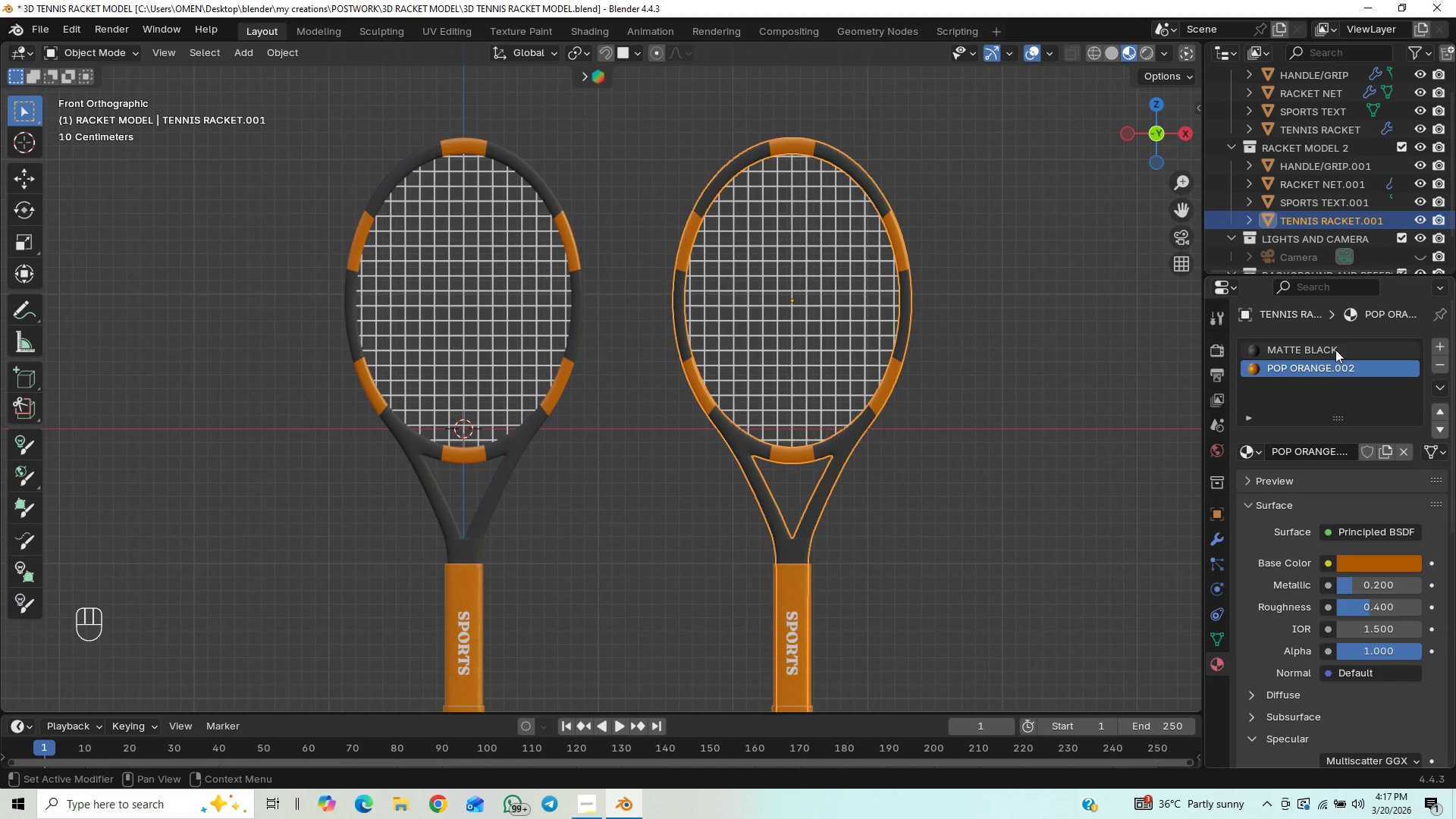 
left_click([1335, 347])
 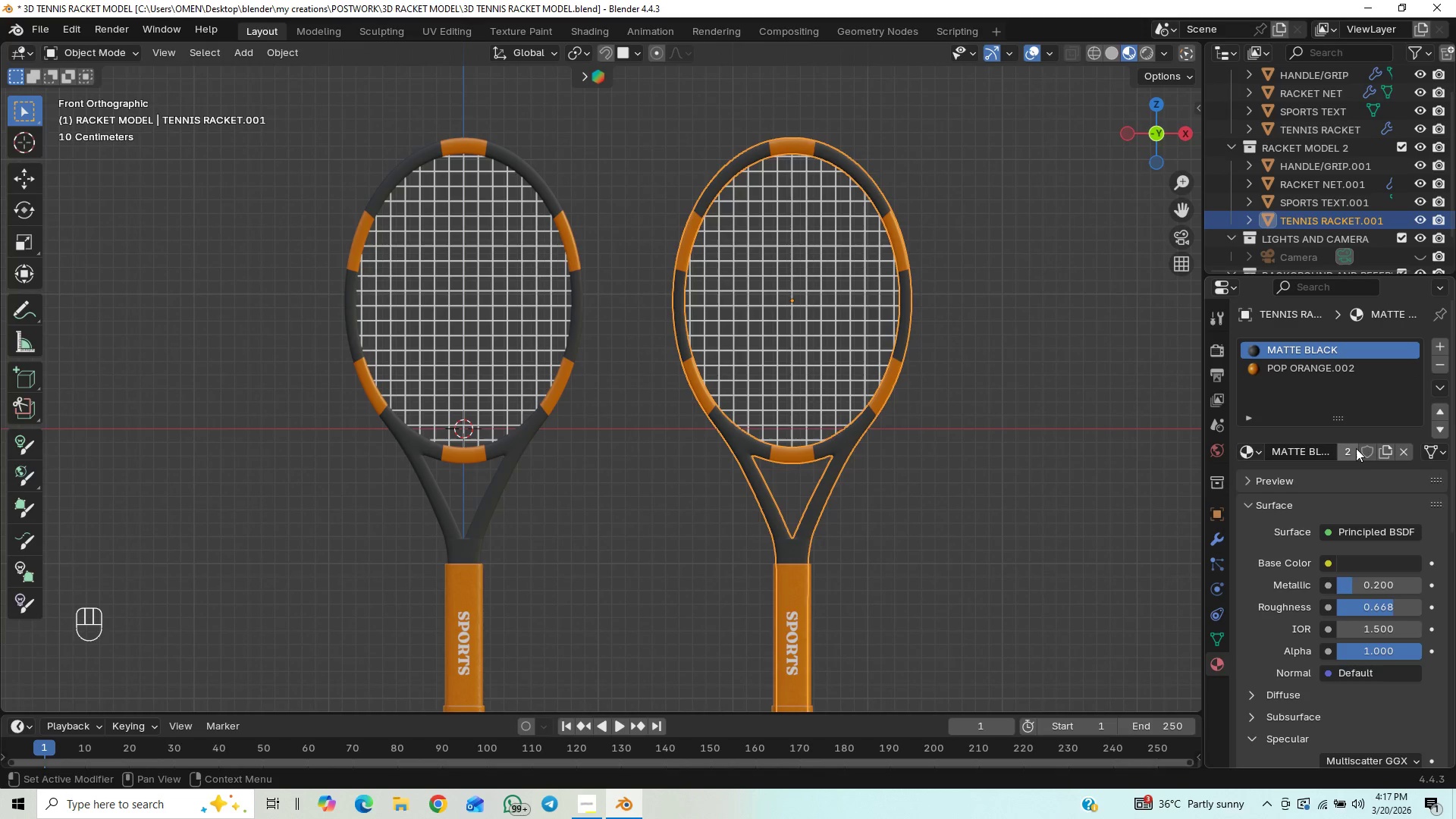 
left_click([1348, 454])
 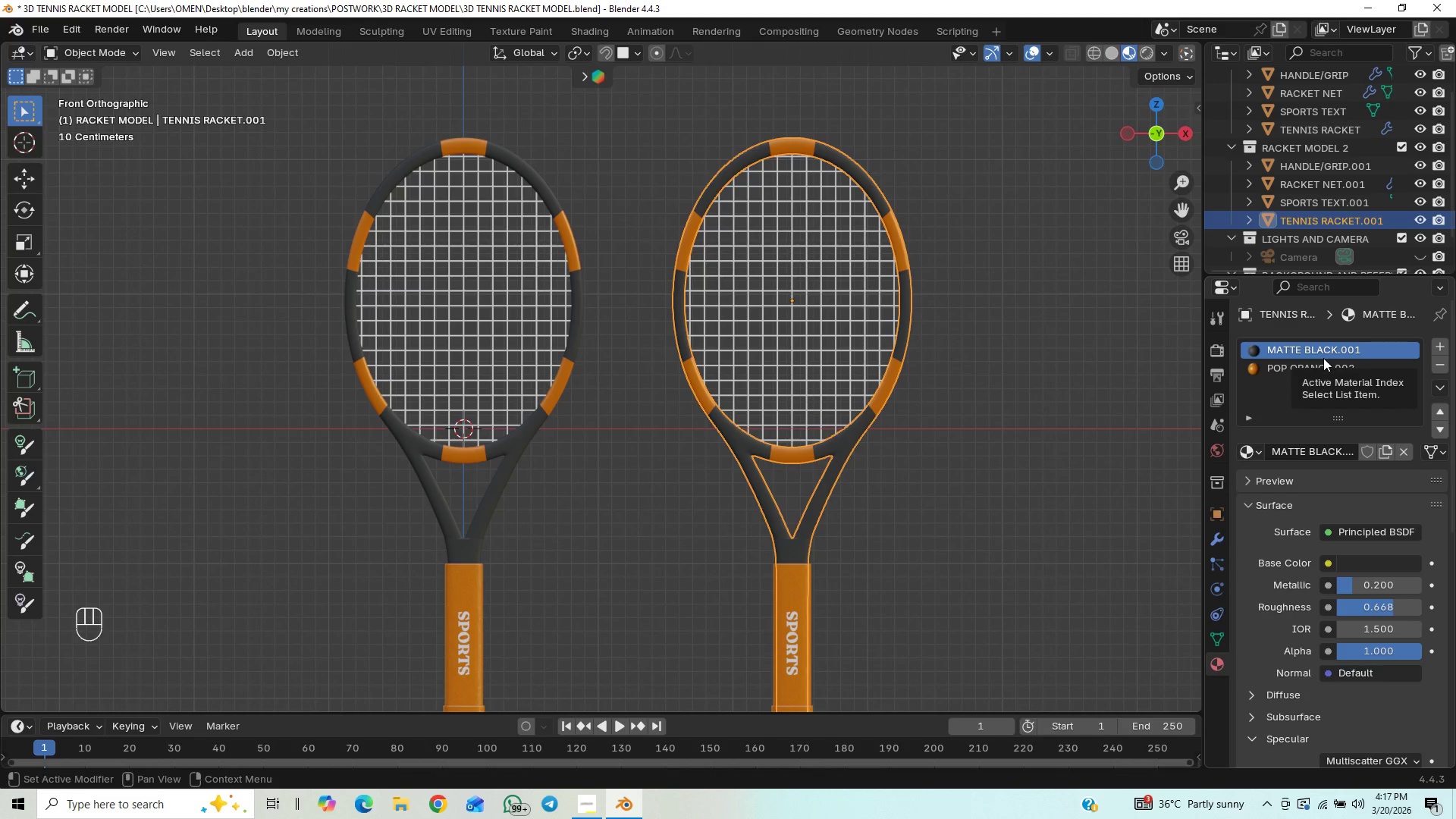 
wait(5.75)
 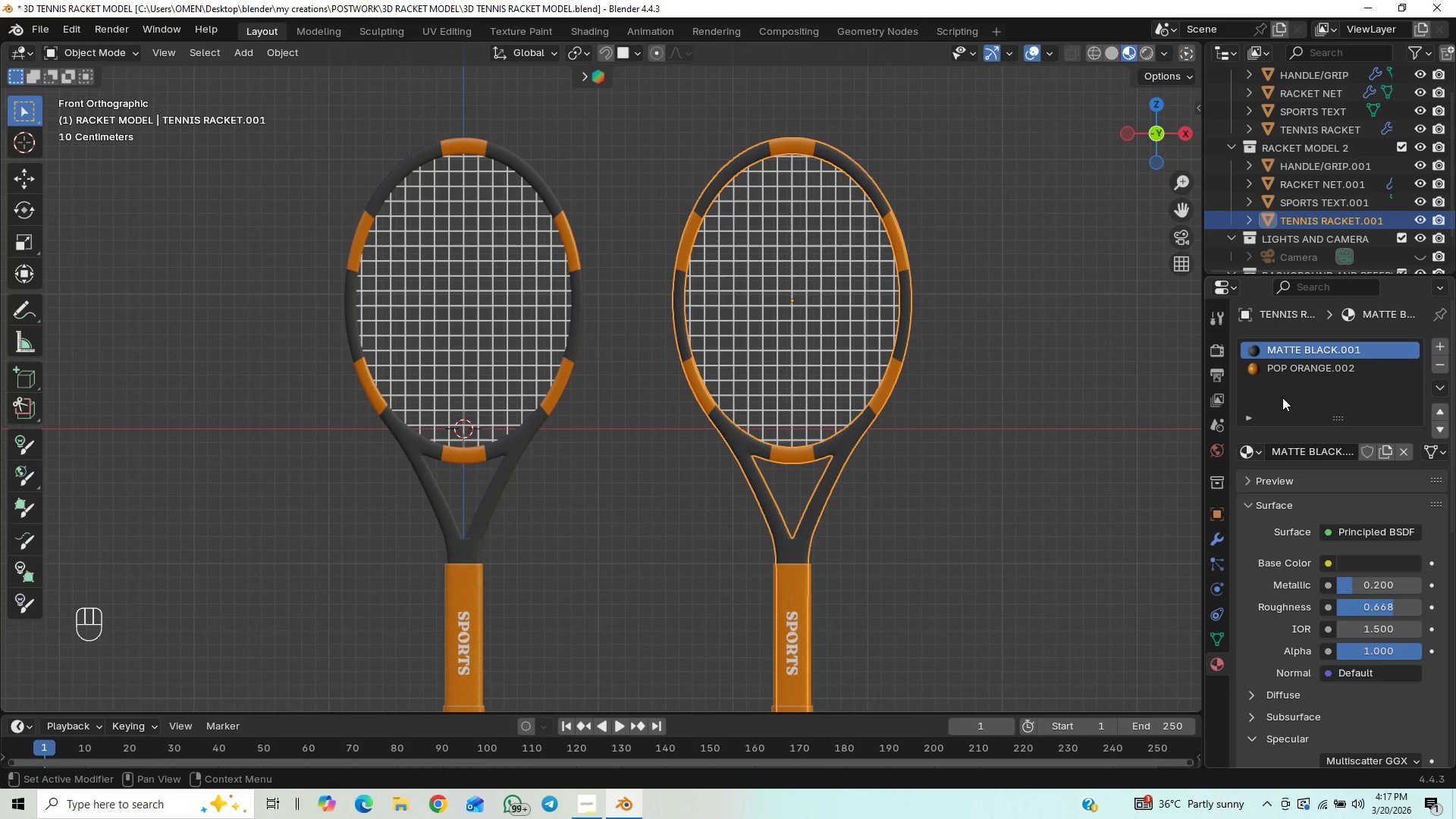 
left_click([588, 804])